 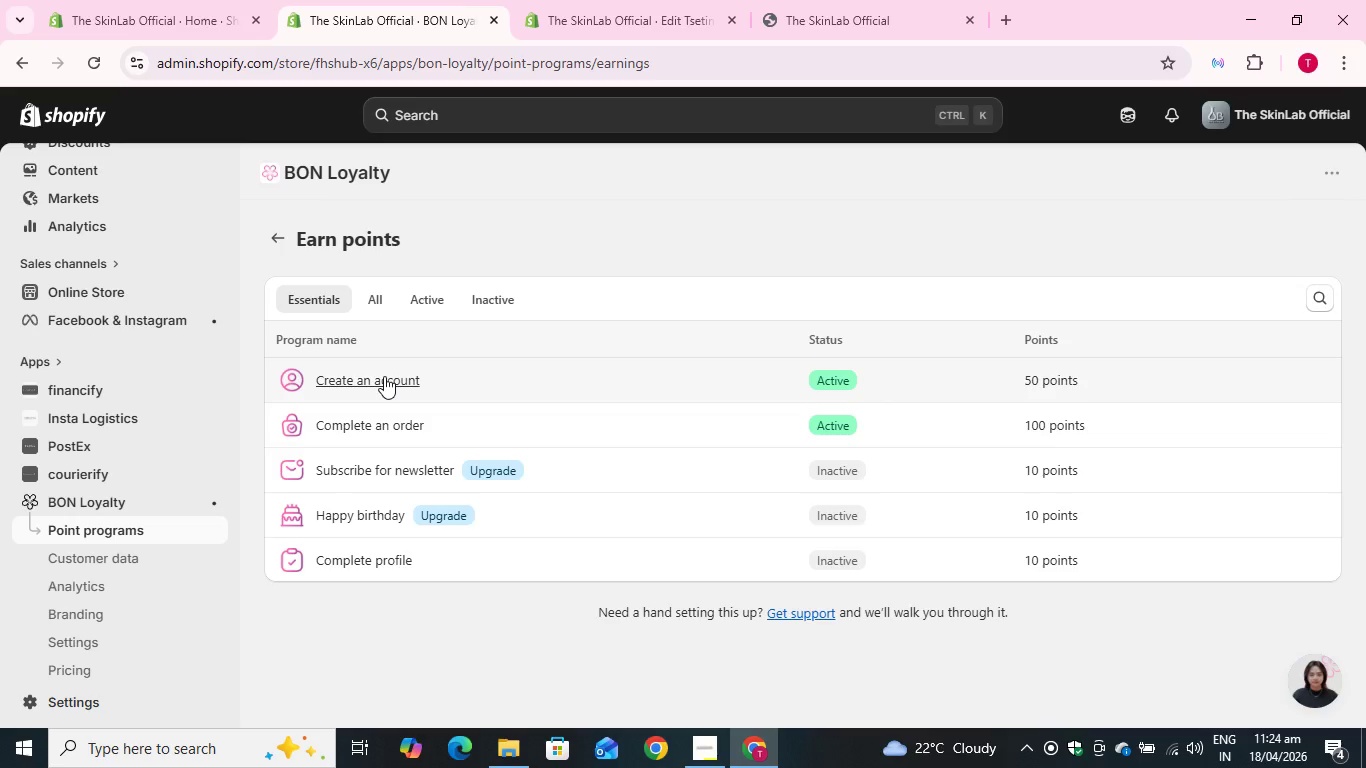 
left_click([380, 420])
 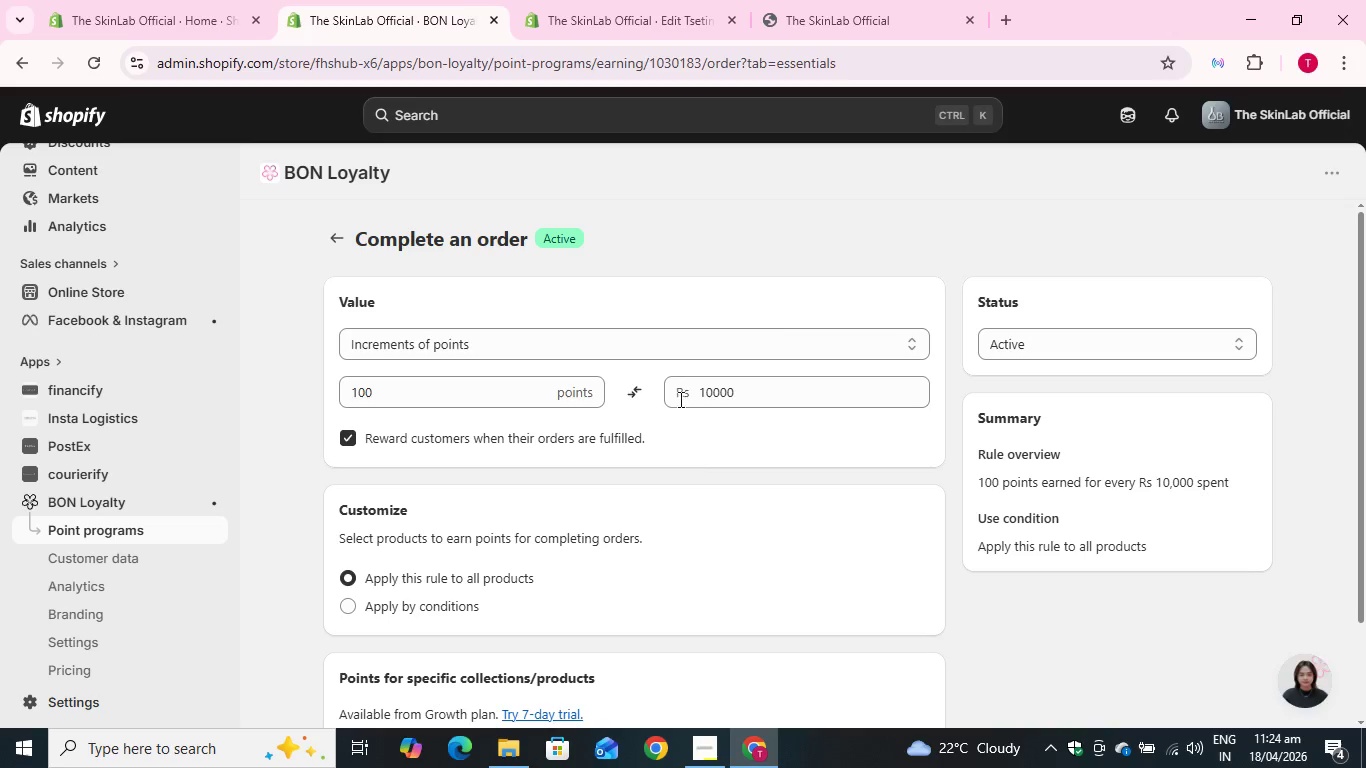 
wait(24.41)
 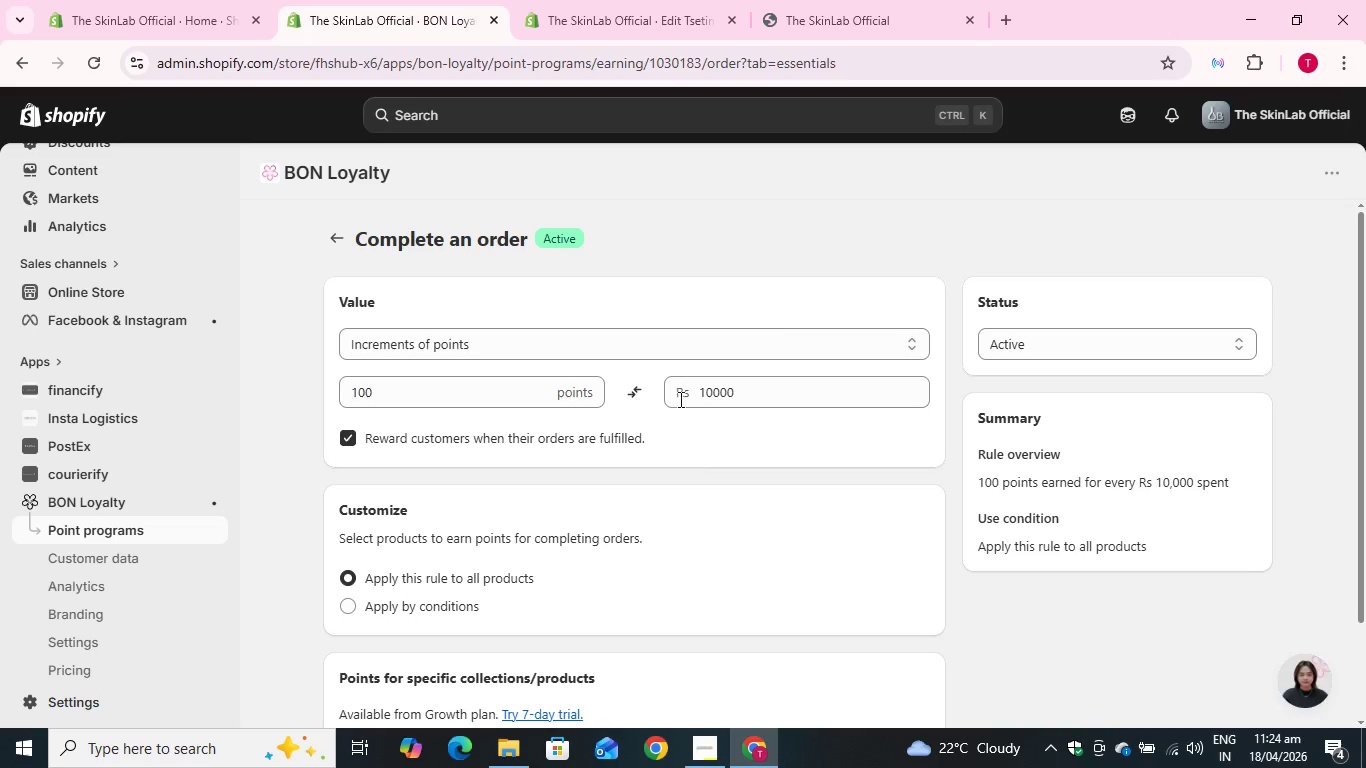 
scroll: coordinate [459, 562], scroll_direction: down, amount: 3.0
 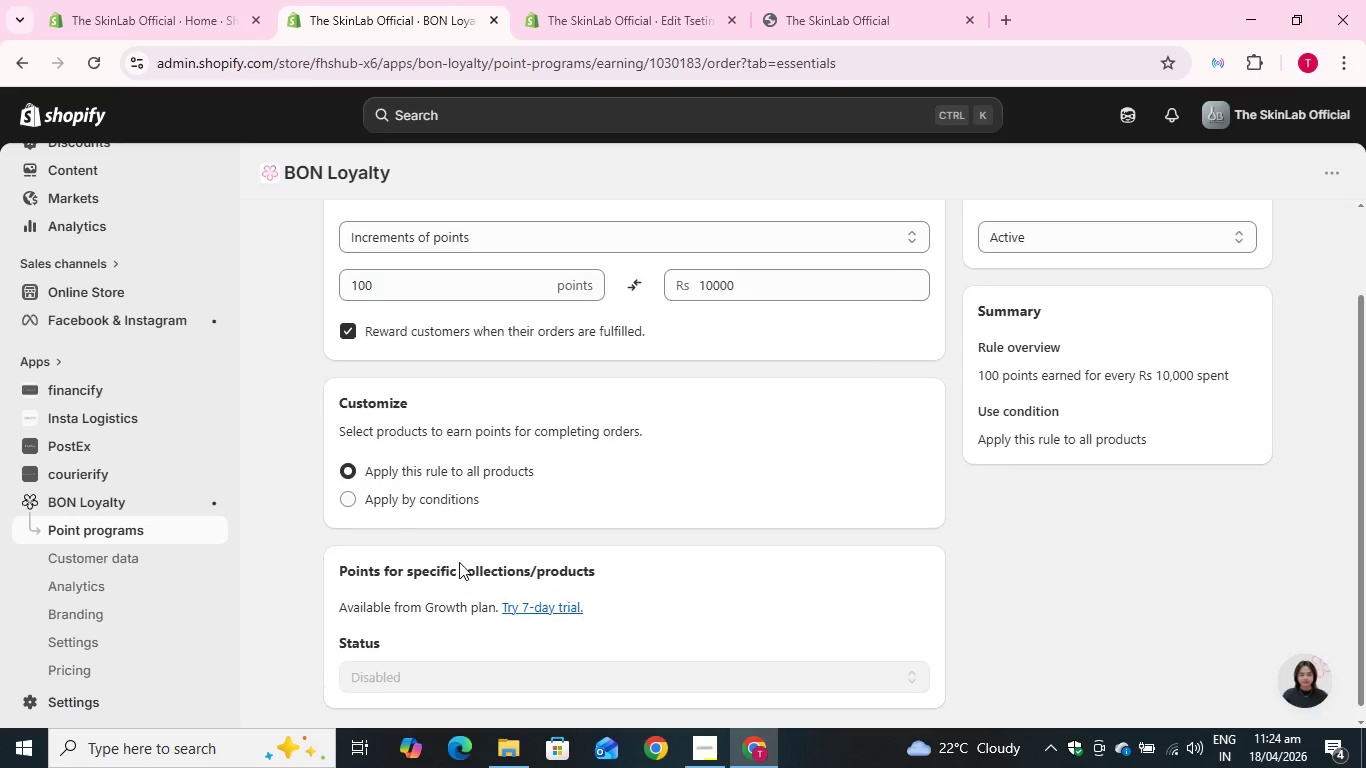 
scroll: coordinate [459, 562], scroll_direction: up, amount: 5.0
 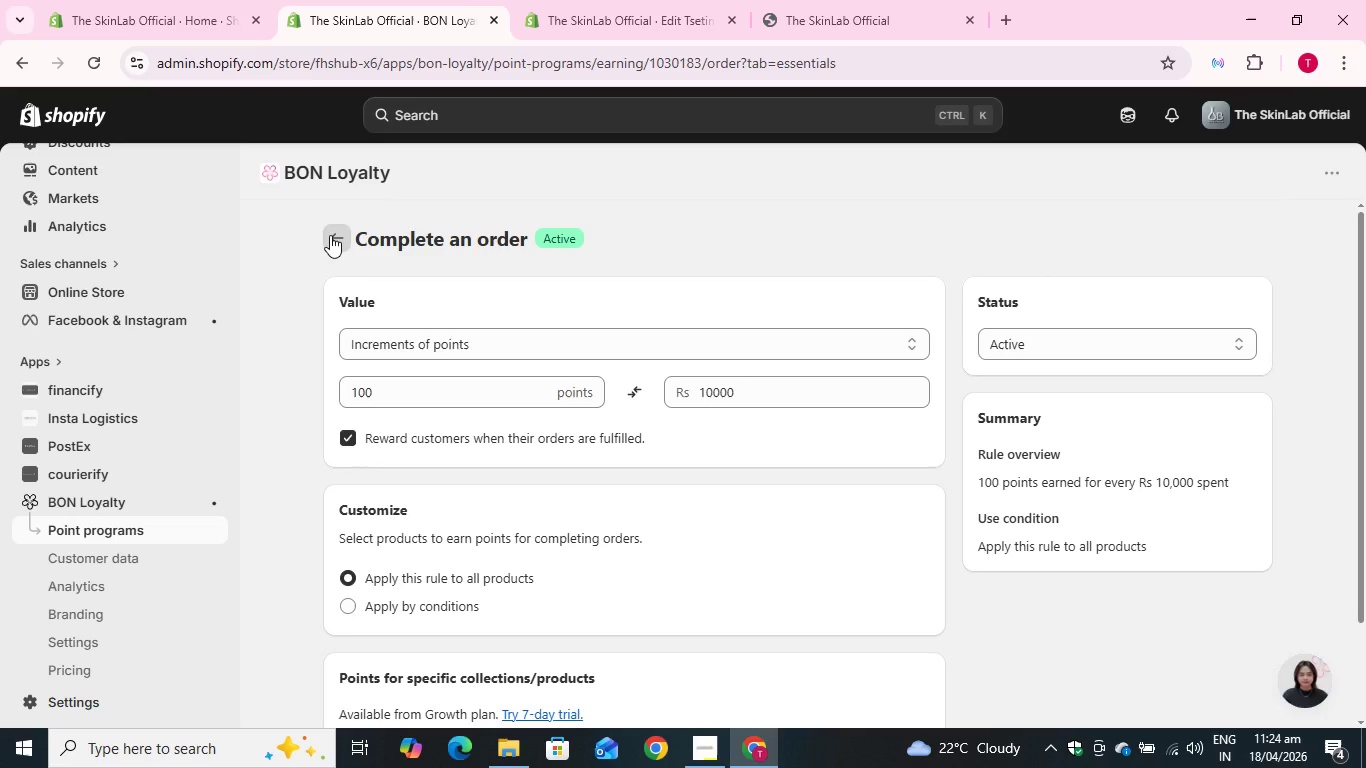 
left_click([330, 235])
 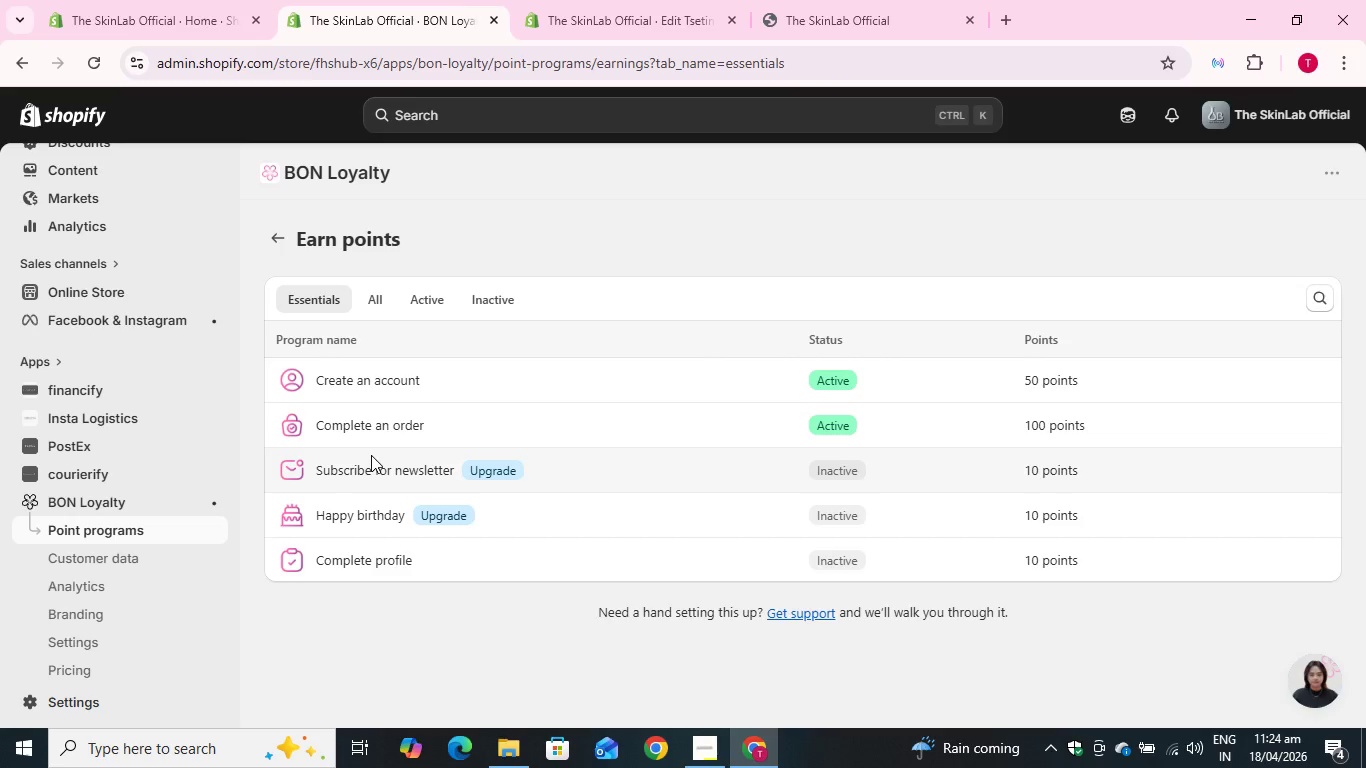 
wait(15.56)
 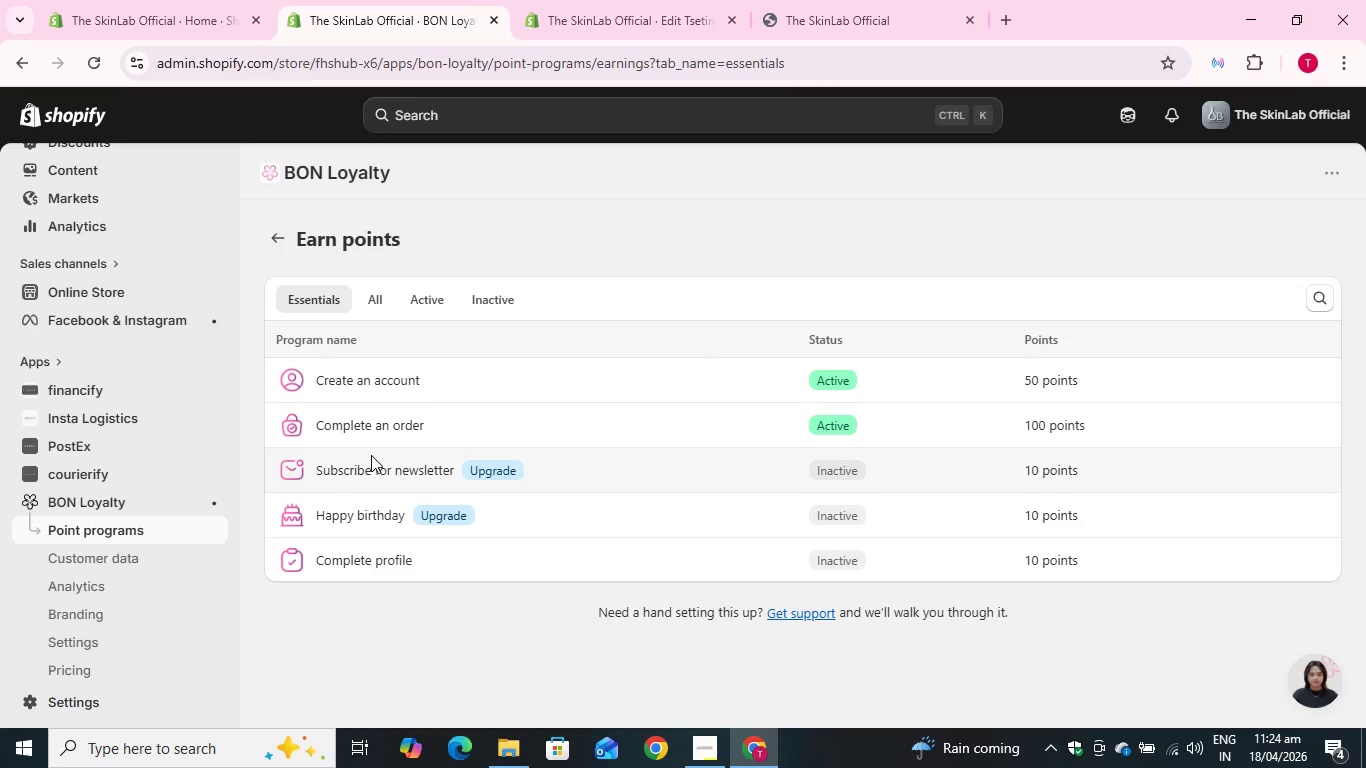 
left_click([382, 299])
 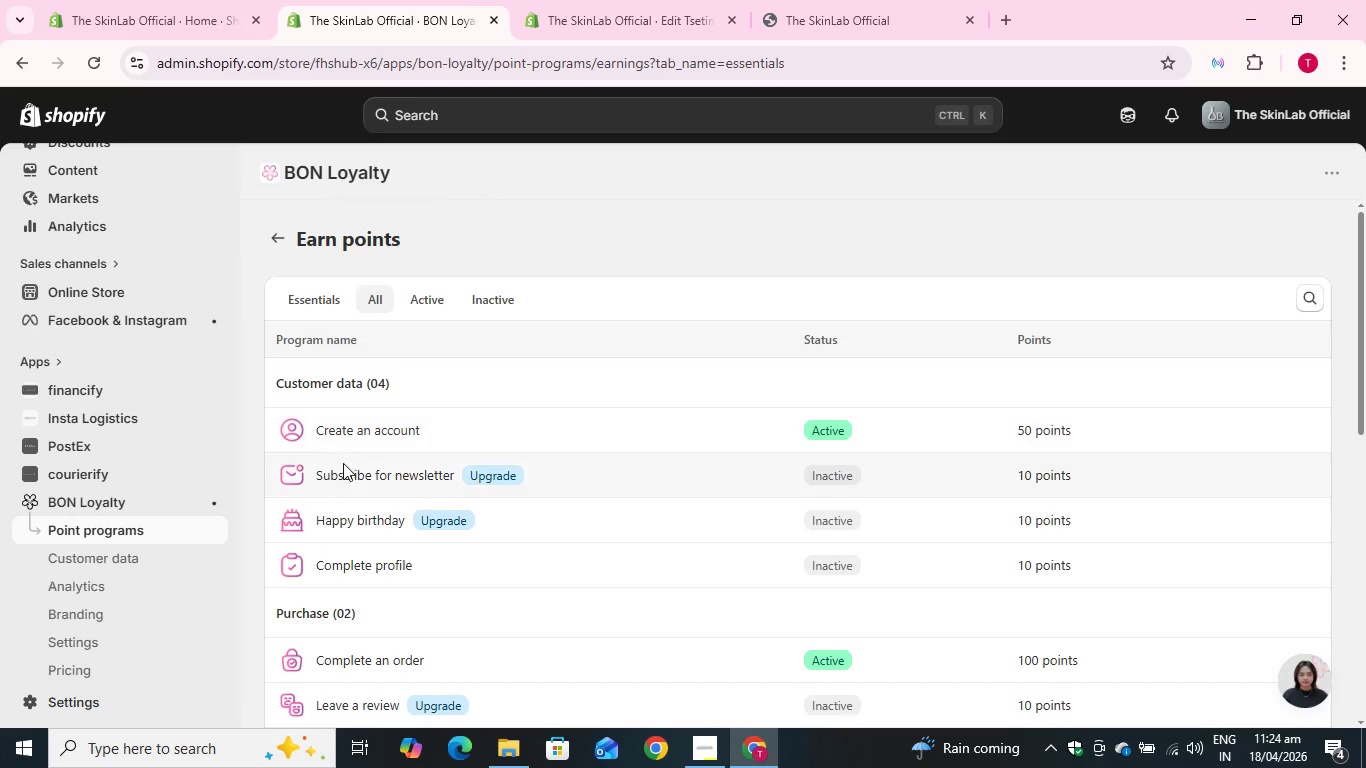 
scroll: coordinate [382, 531], scroll_direction: down, amount: 3.0
 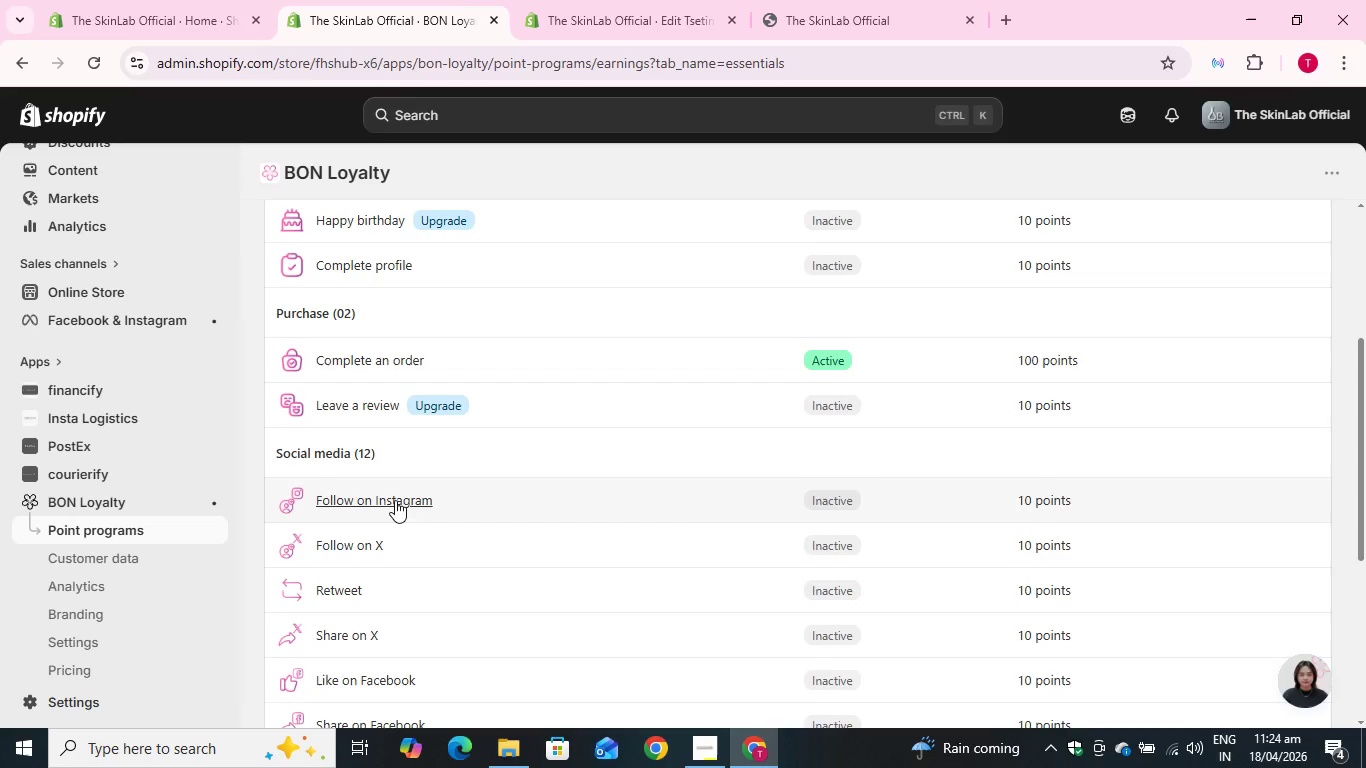 
left_click([395, 500])
 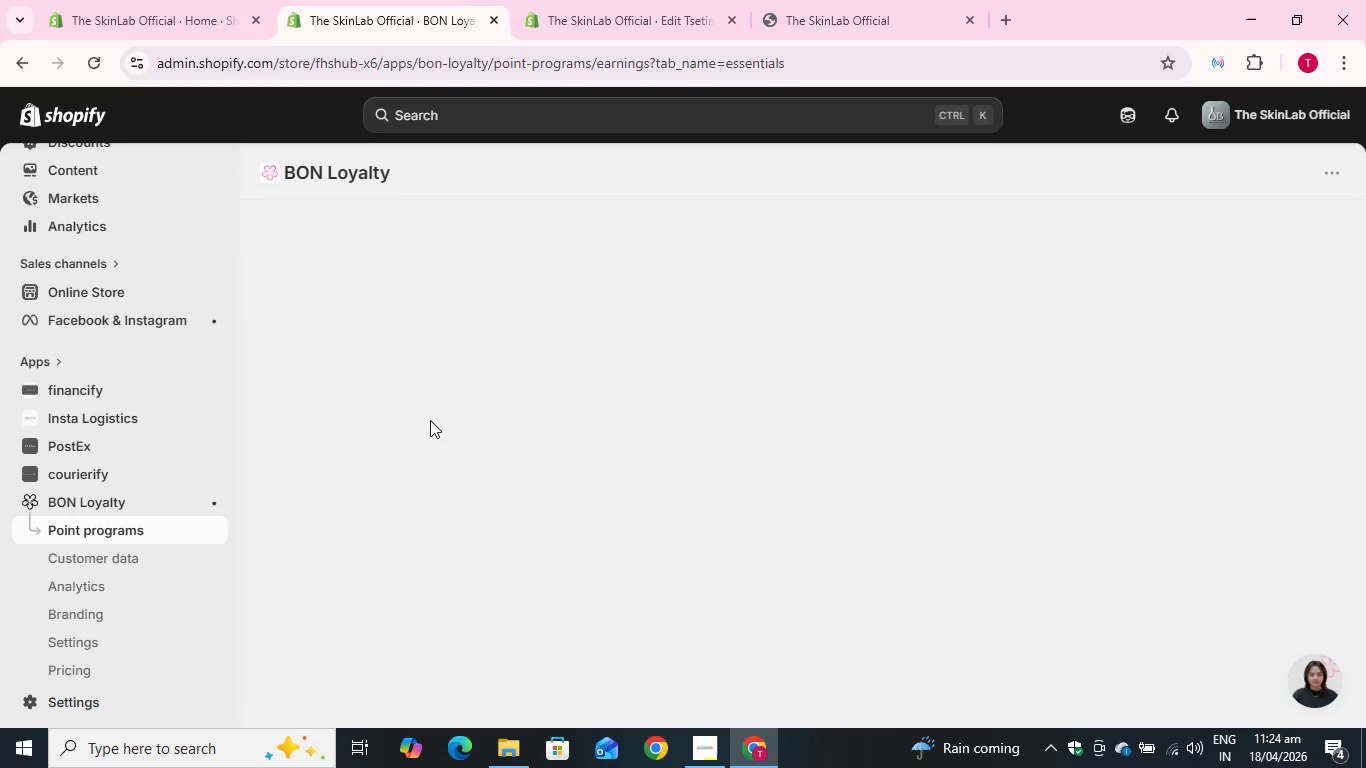 
mouse_move([449, 335])
 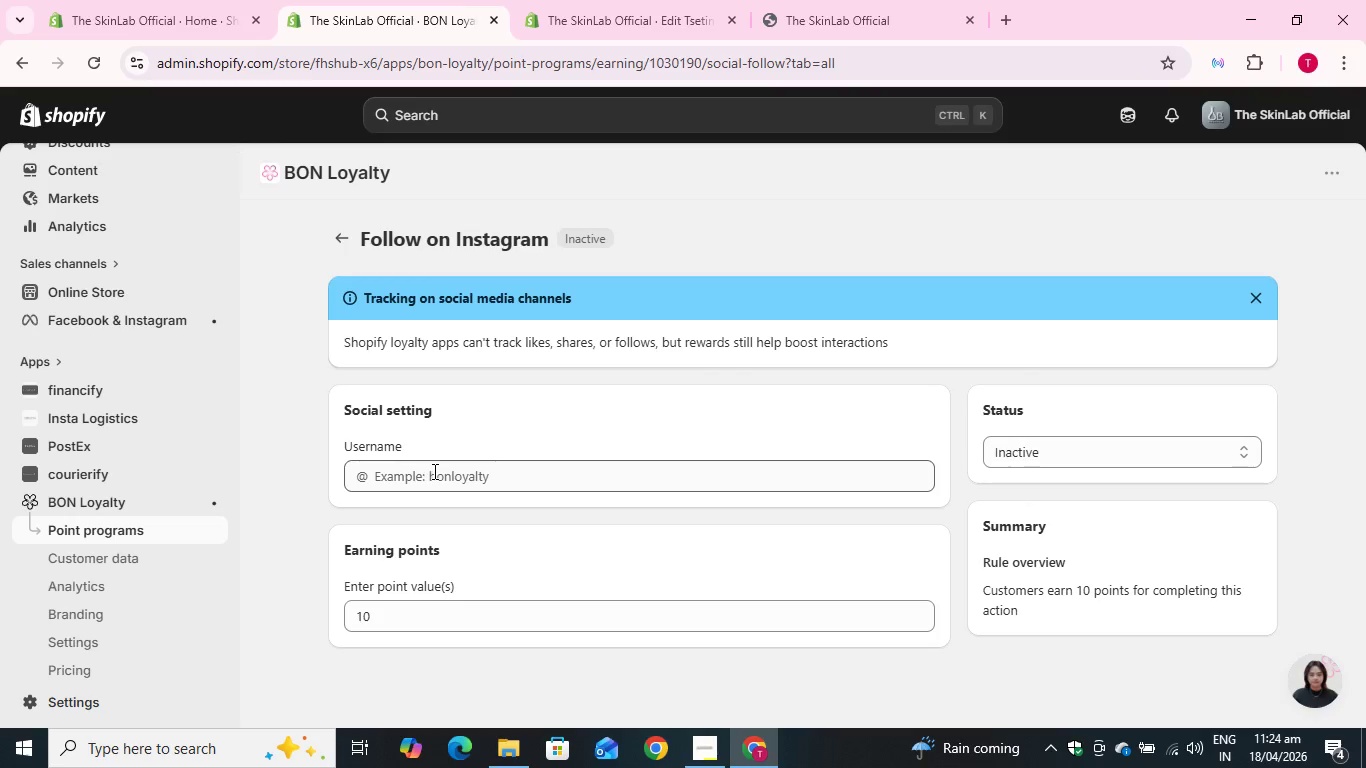 
left_click([434, 471])
 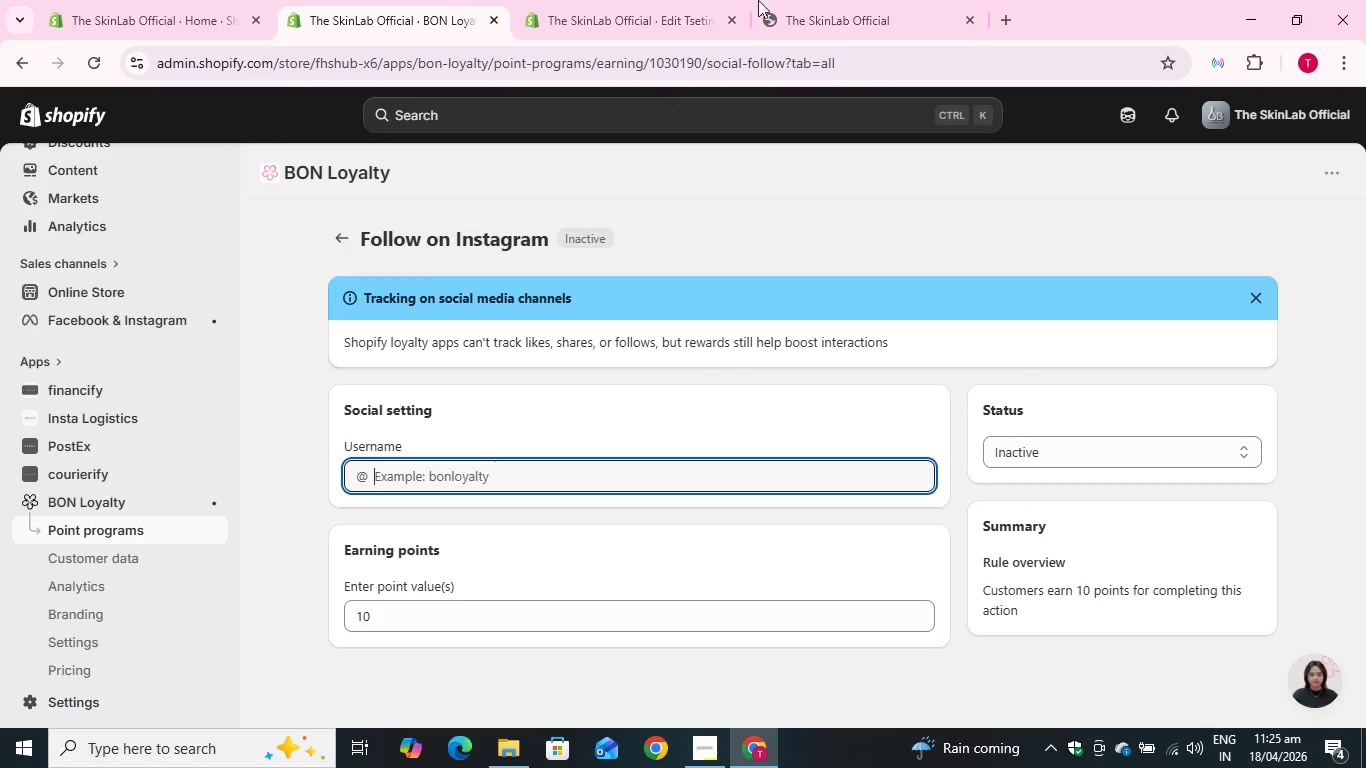 
left_click([822, 0])
 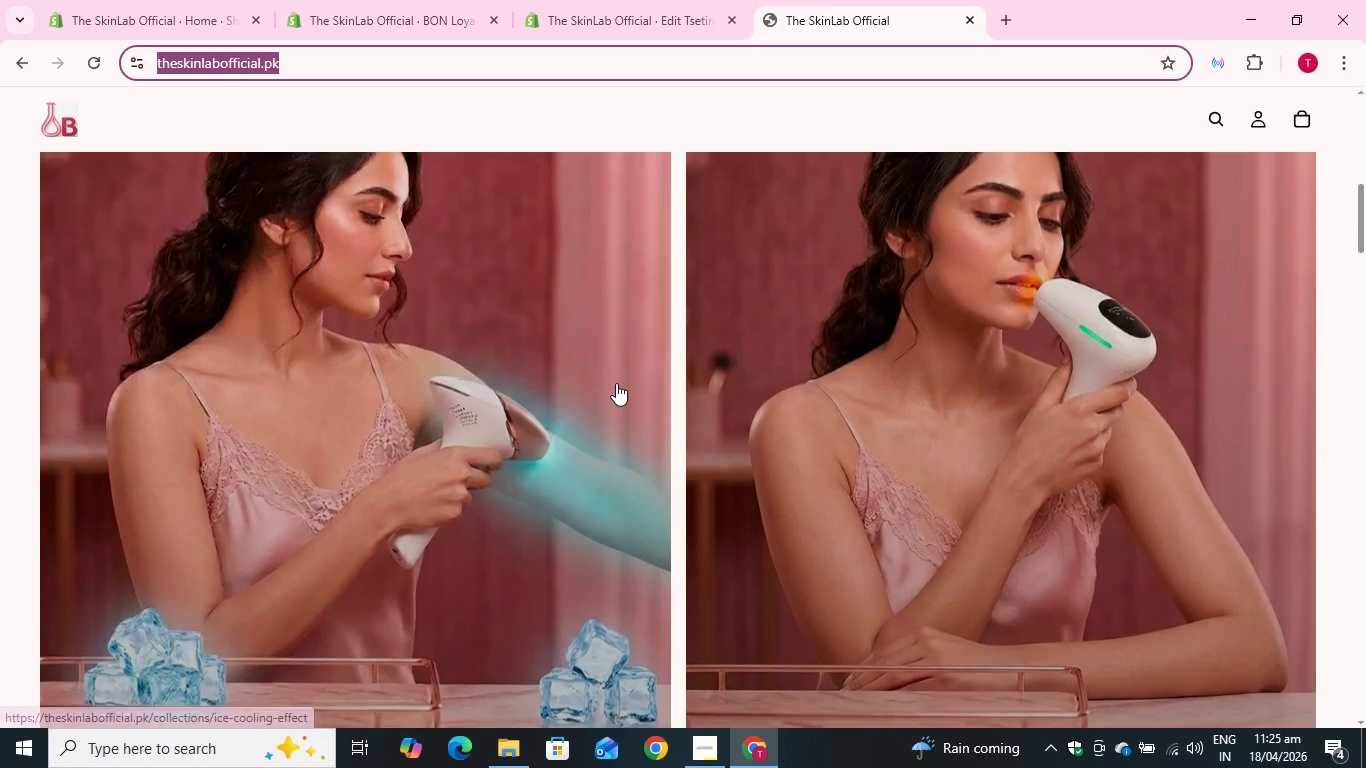 
scroll: coordinate [623, 390], scroll_direction: down, amount: 60.0
 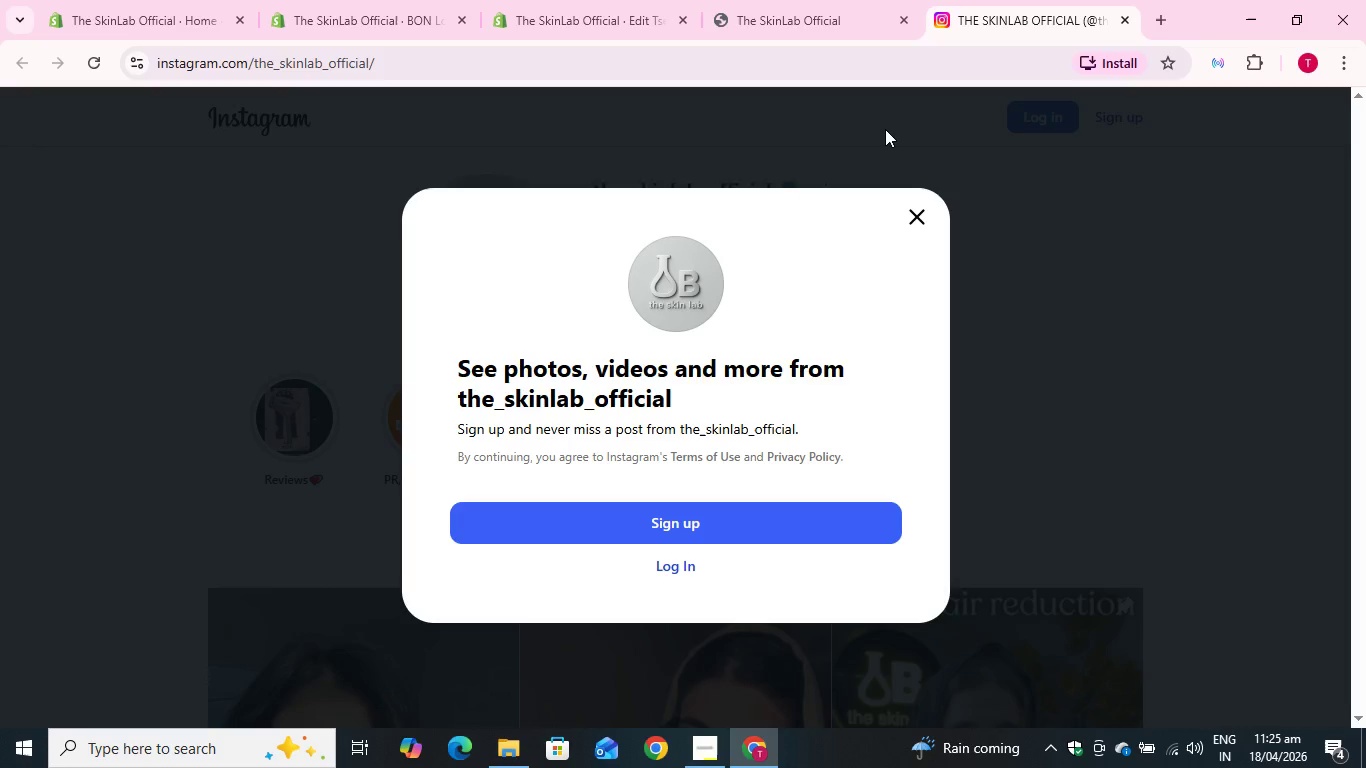 
wait(15.28)
 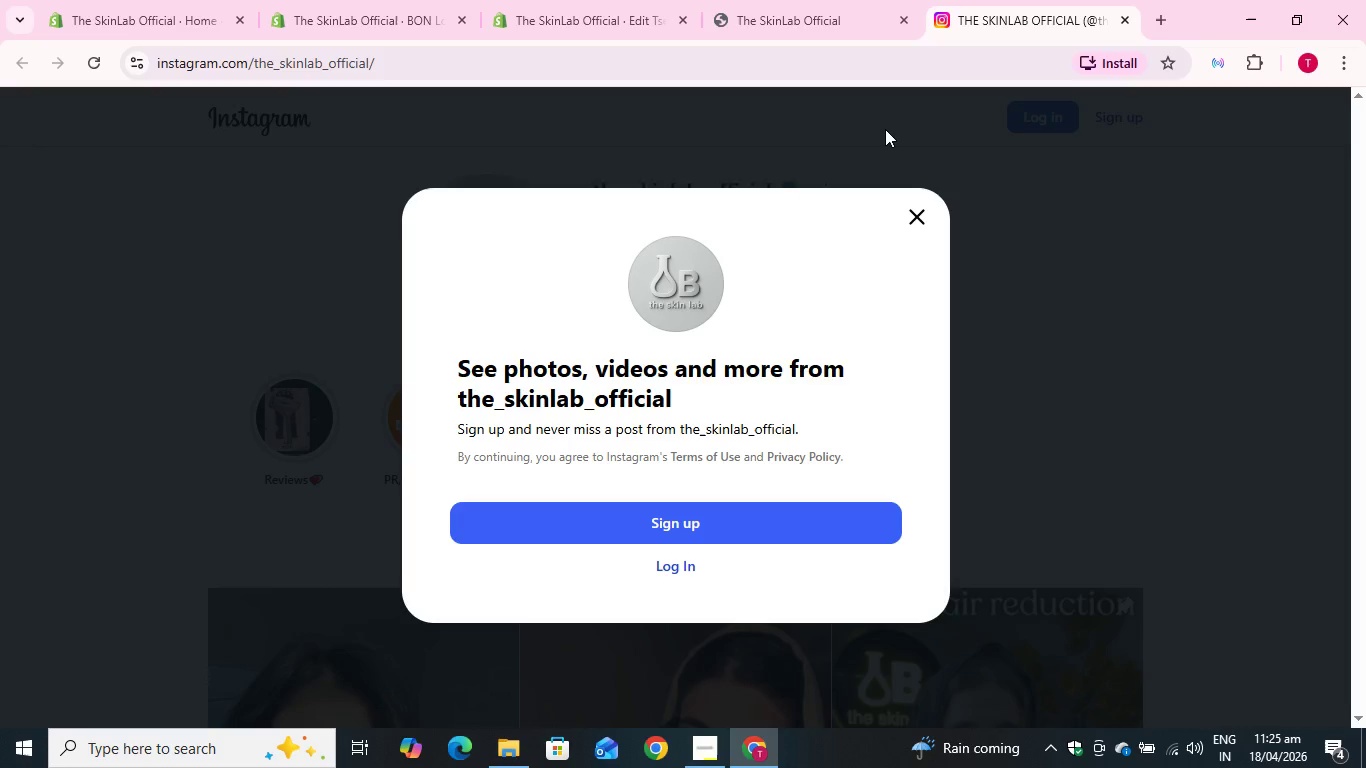 
left_click_drag(start_coordinate=[369, 64], to_coordinate=[252, 61])
 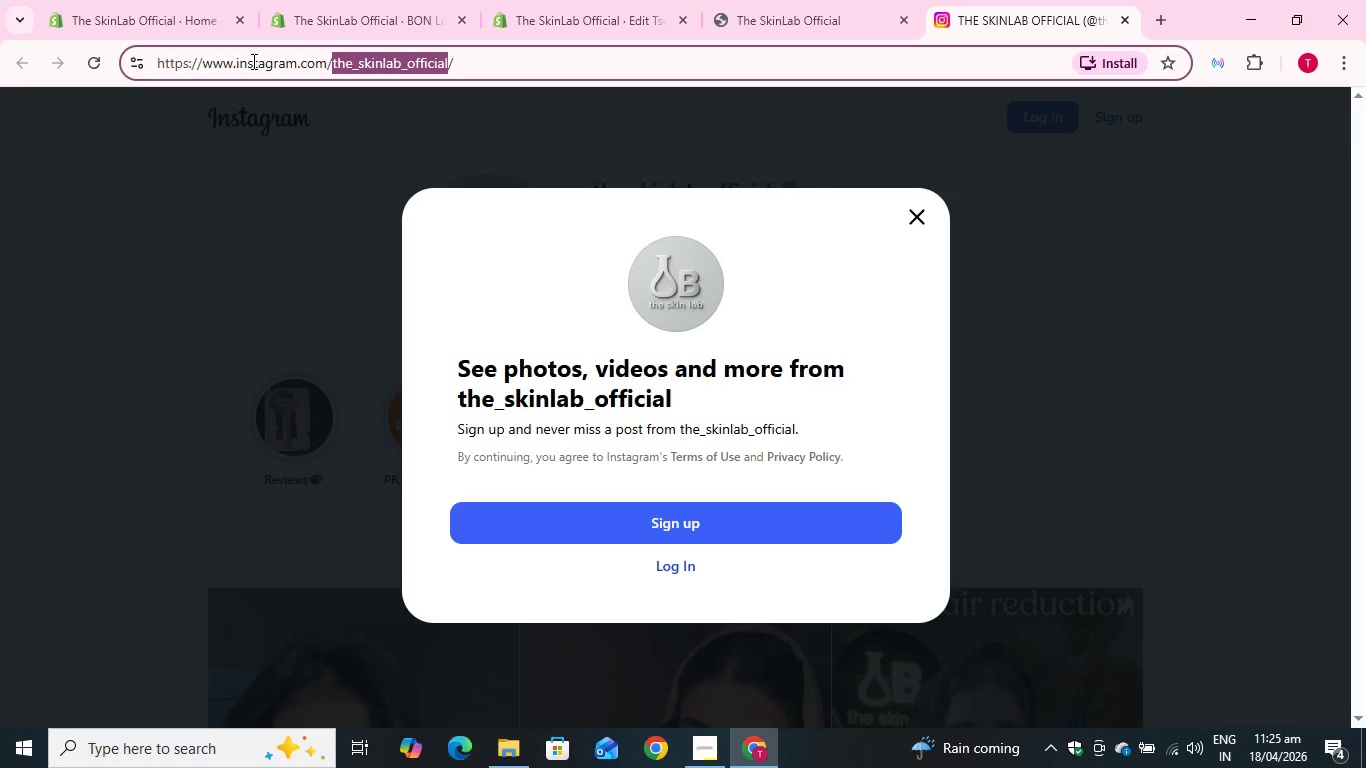 
key(Control+C)
 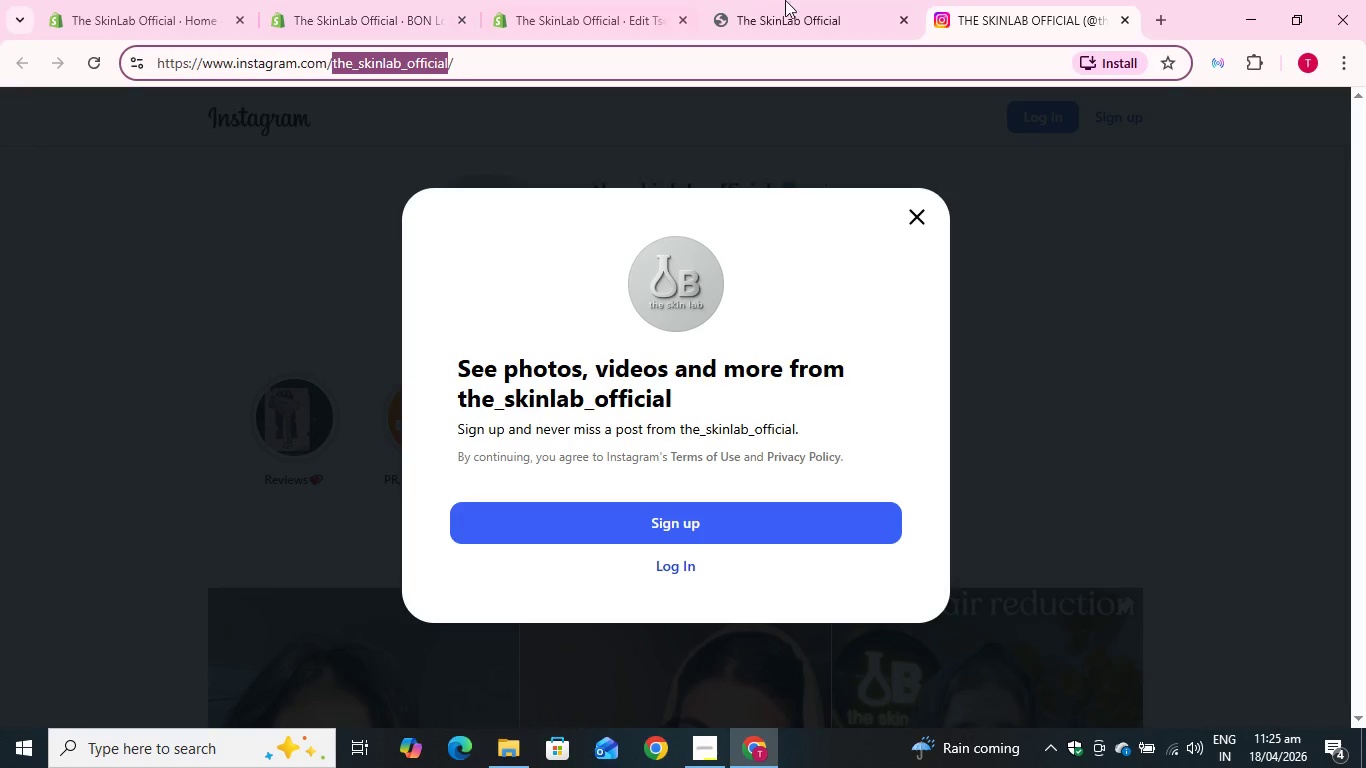 
key(Control+C)
 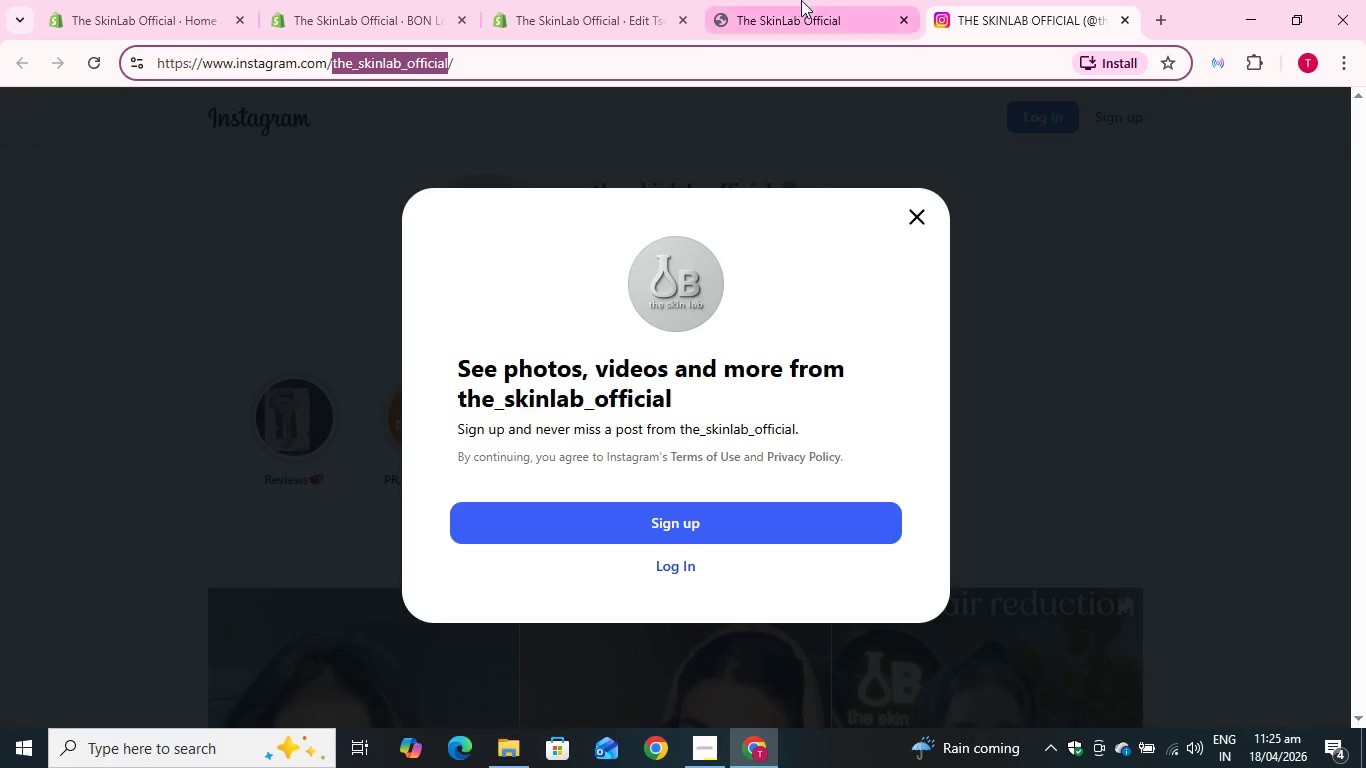 
key(Control+C)
 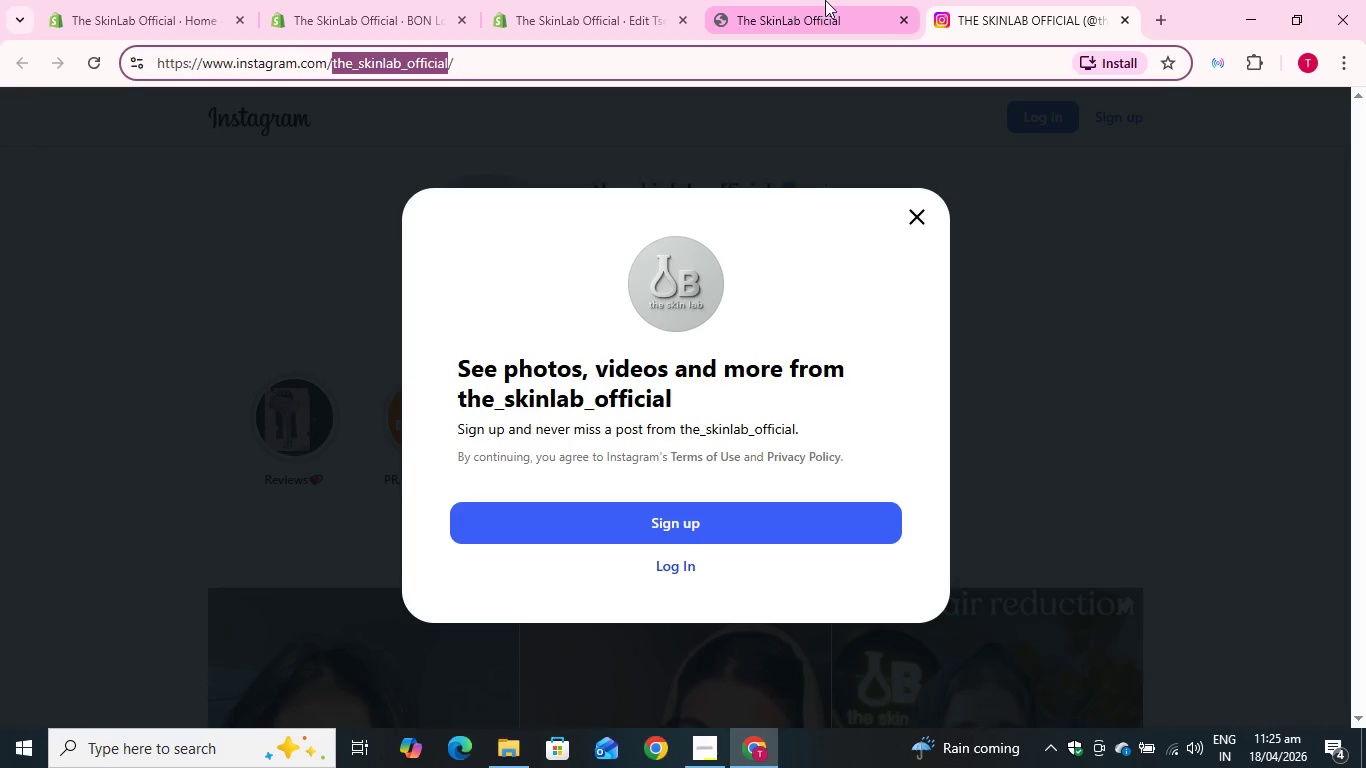 
key(Control+C)
 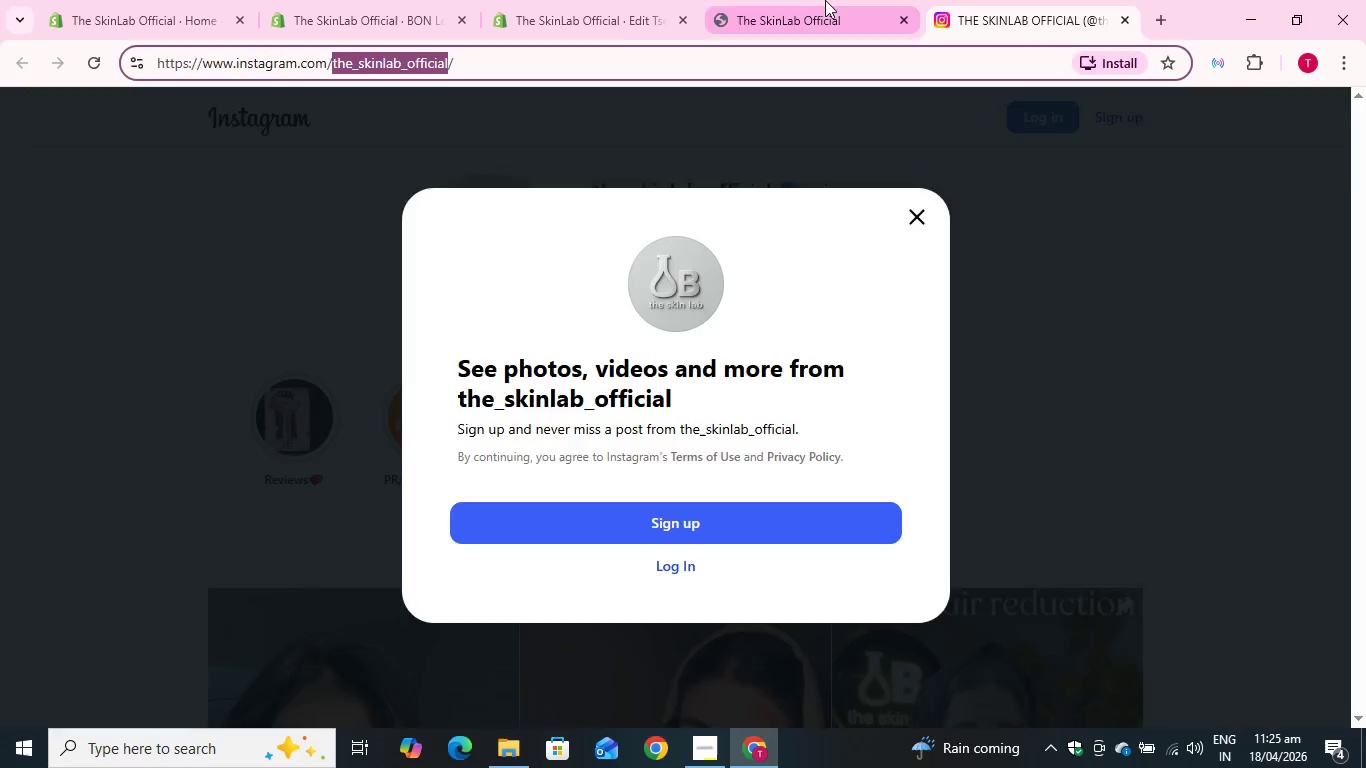 
left_click([825, 0])
 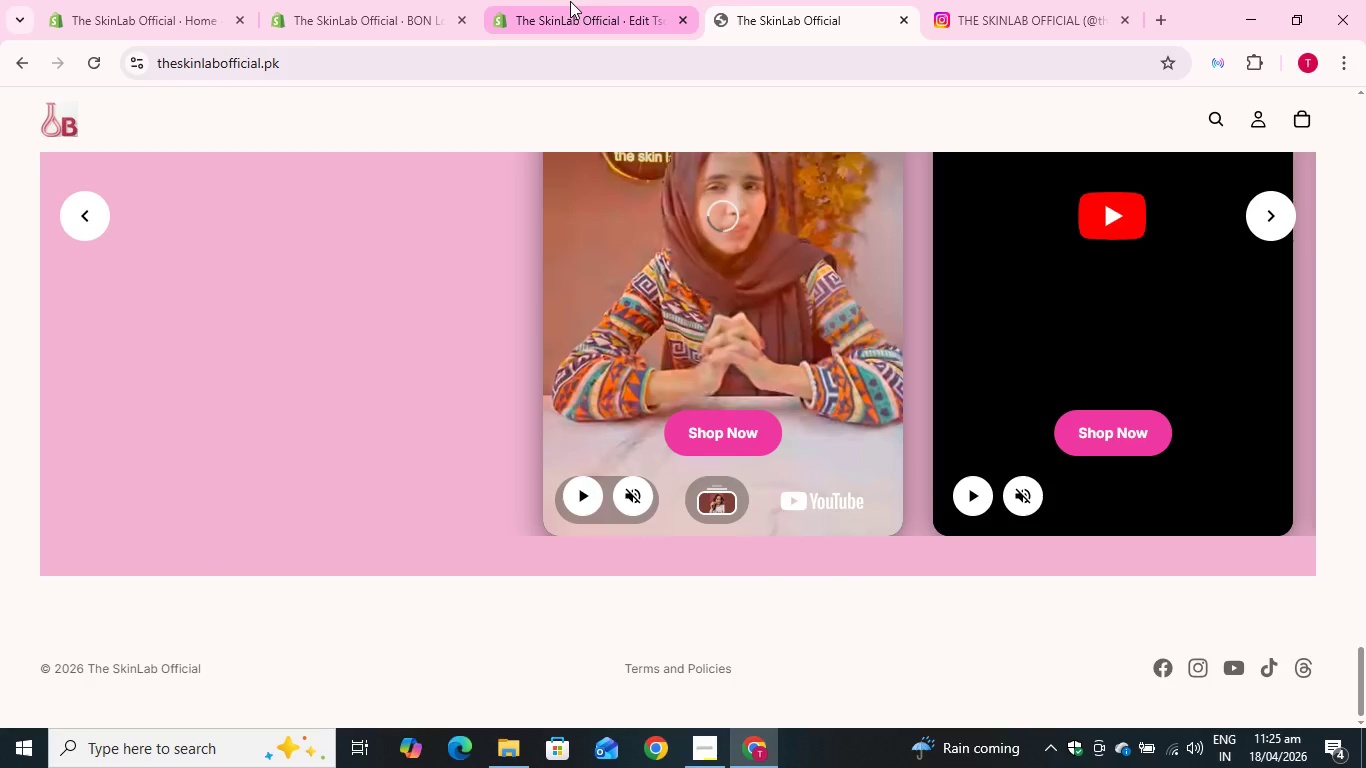 
left_click([570, 1])
 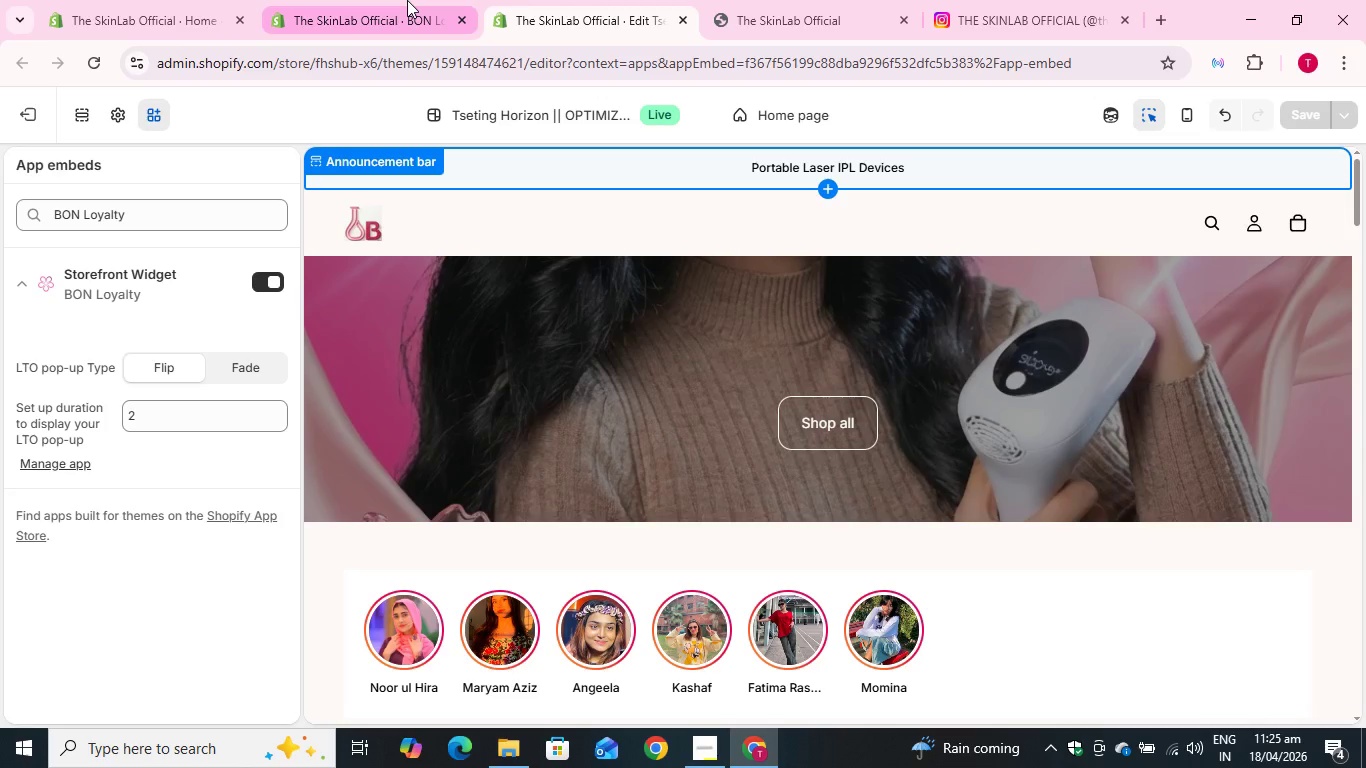 
left_click([407, 0])
 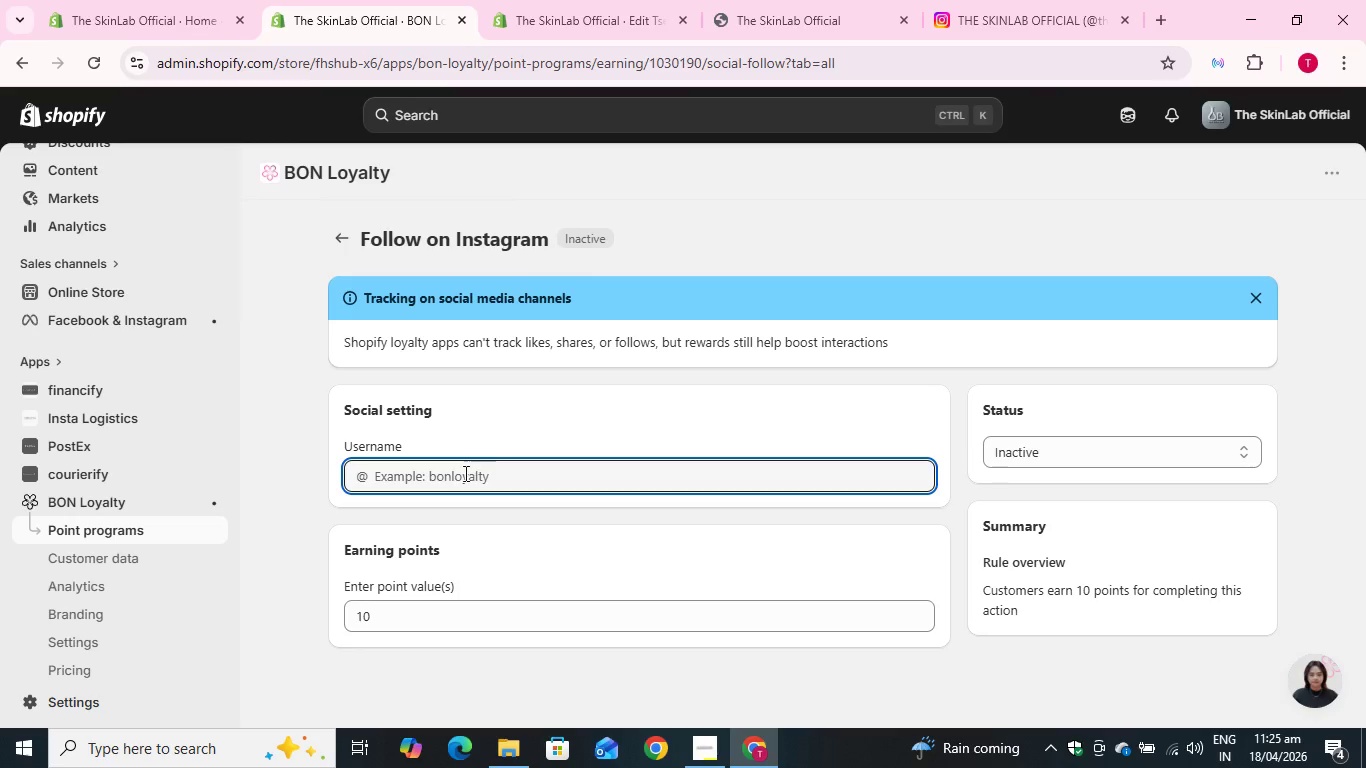 
key(Control+V)
 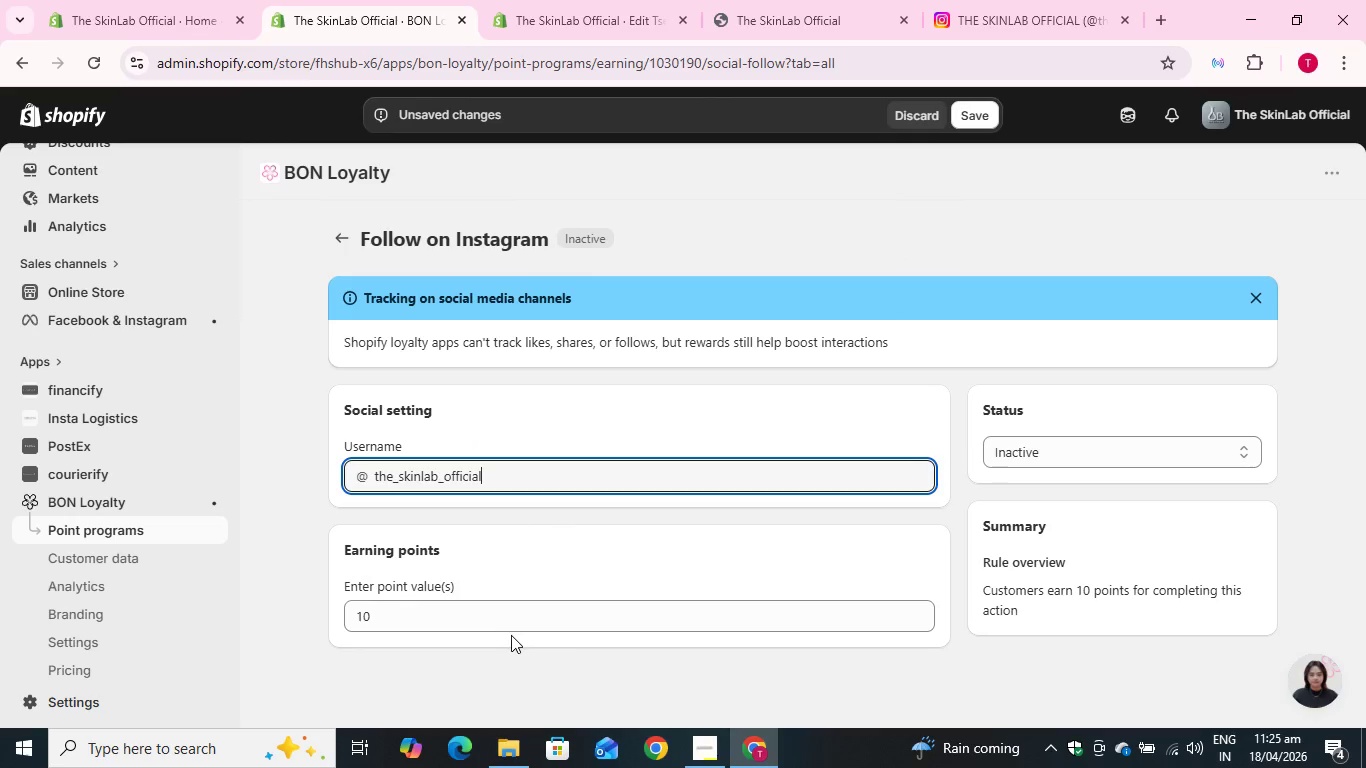 
left_click([507, 616])
 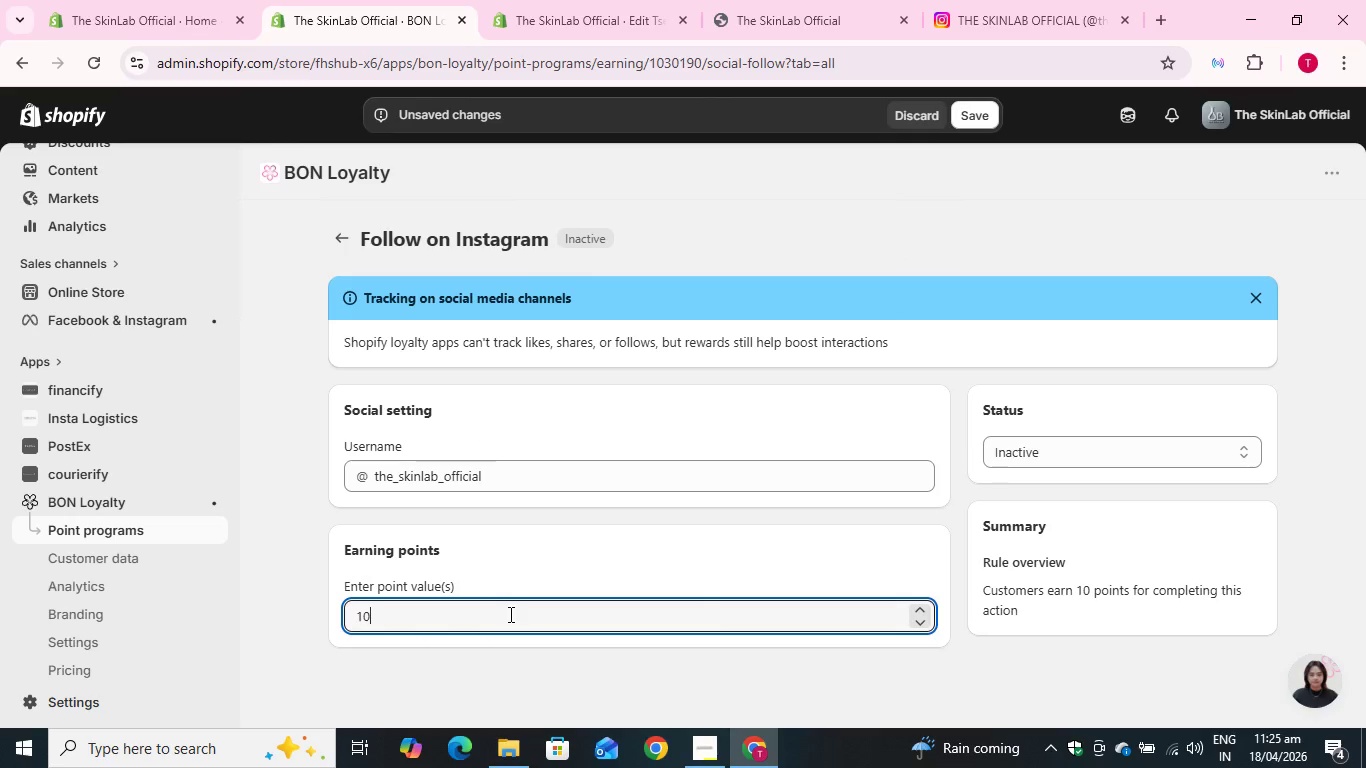 
key(Backspace)
key(Backspace)
type(50)
 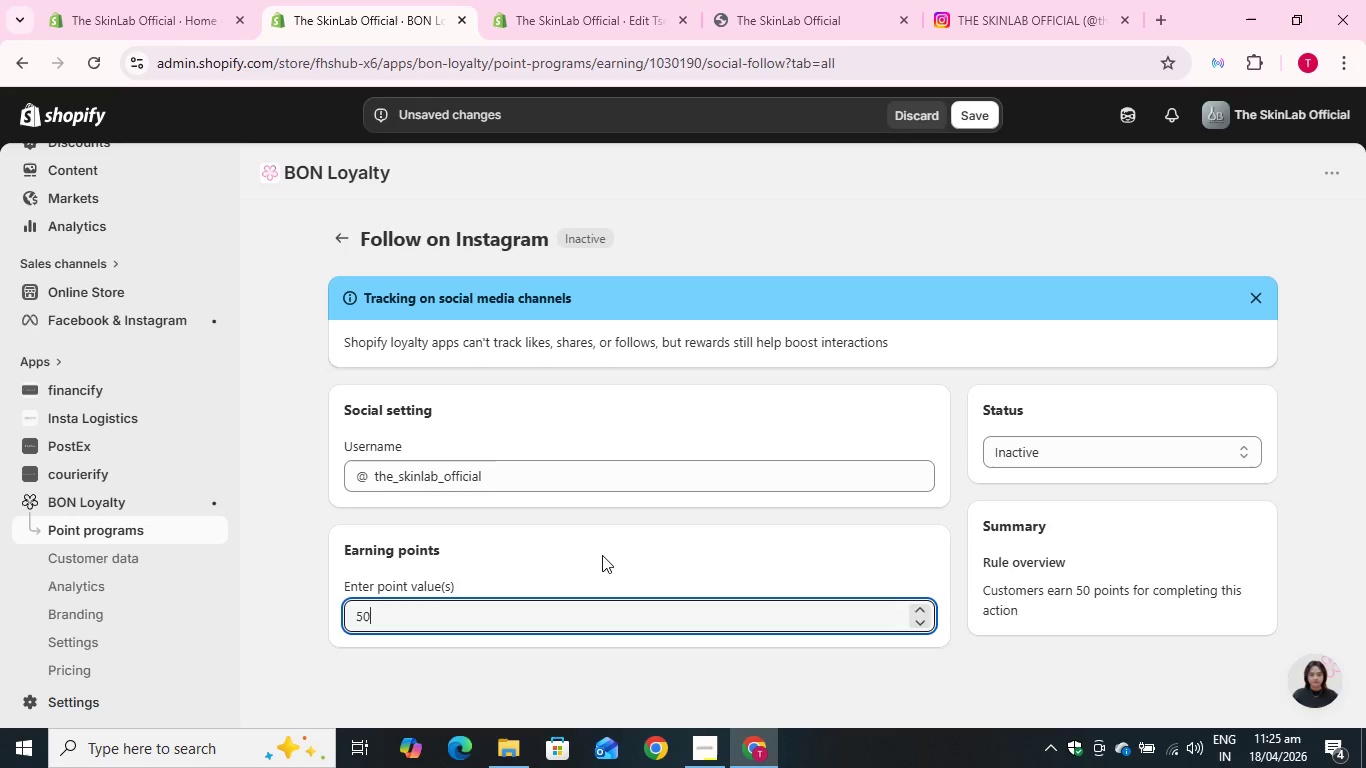 
left_click([602, 555])
 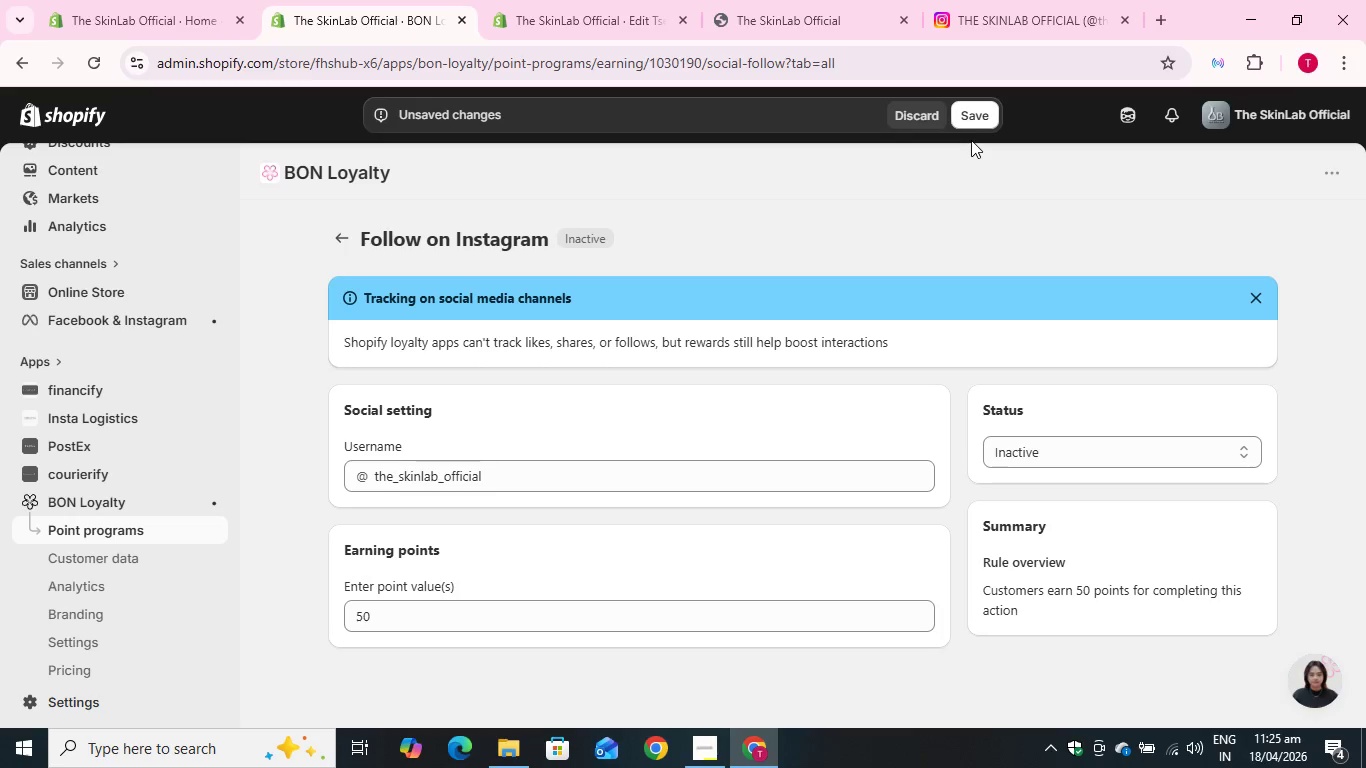 
left_click_drag(start_coordinate=[971, 119], to_coordinate=[980, 118])
 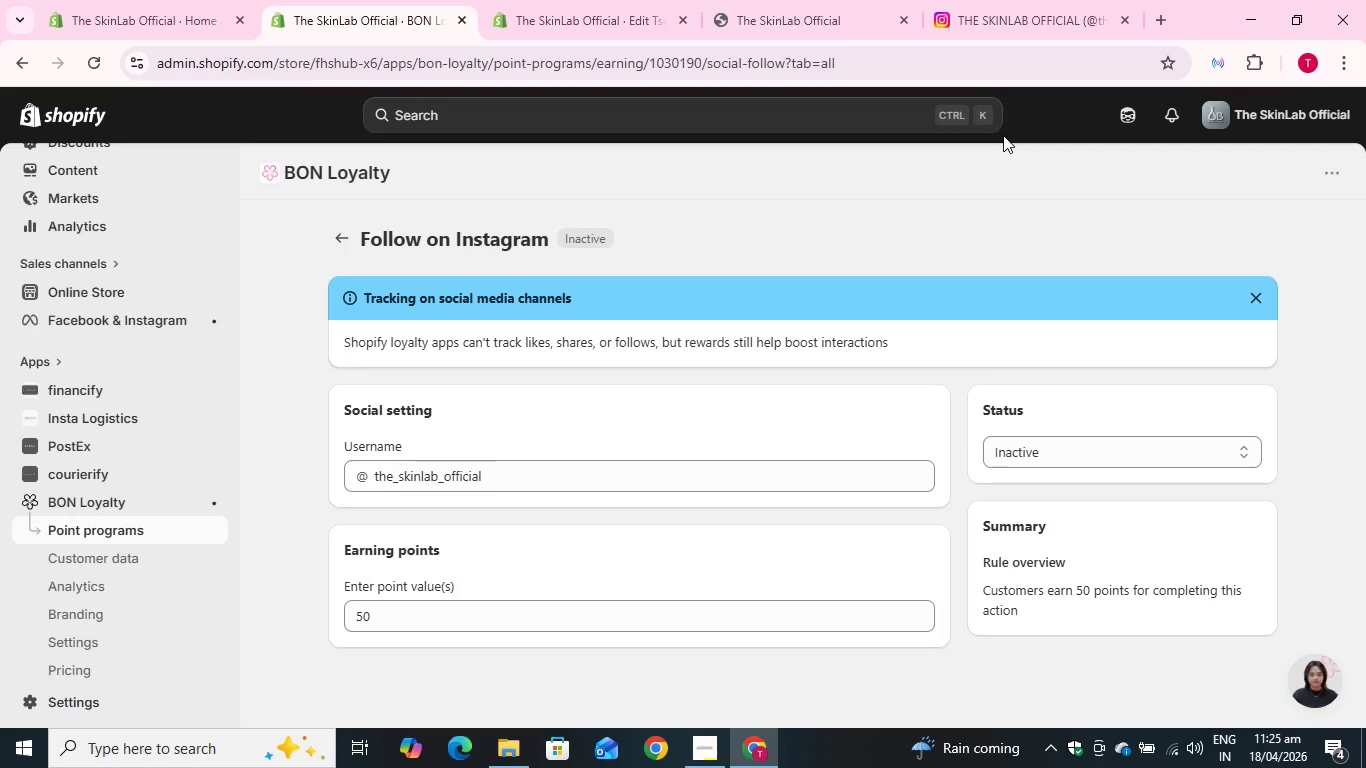 
wait(20.11)
 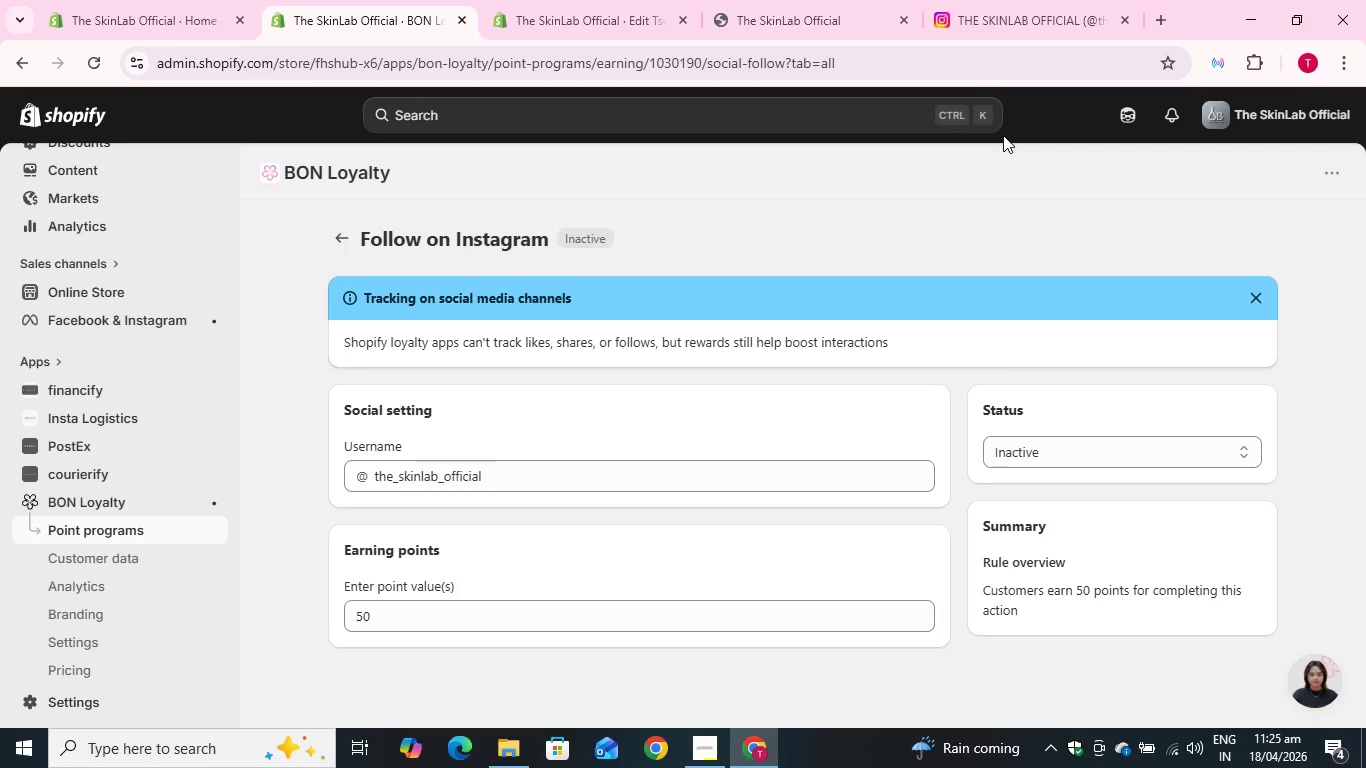 
left_click([716, 752])